 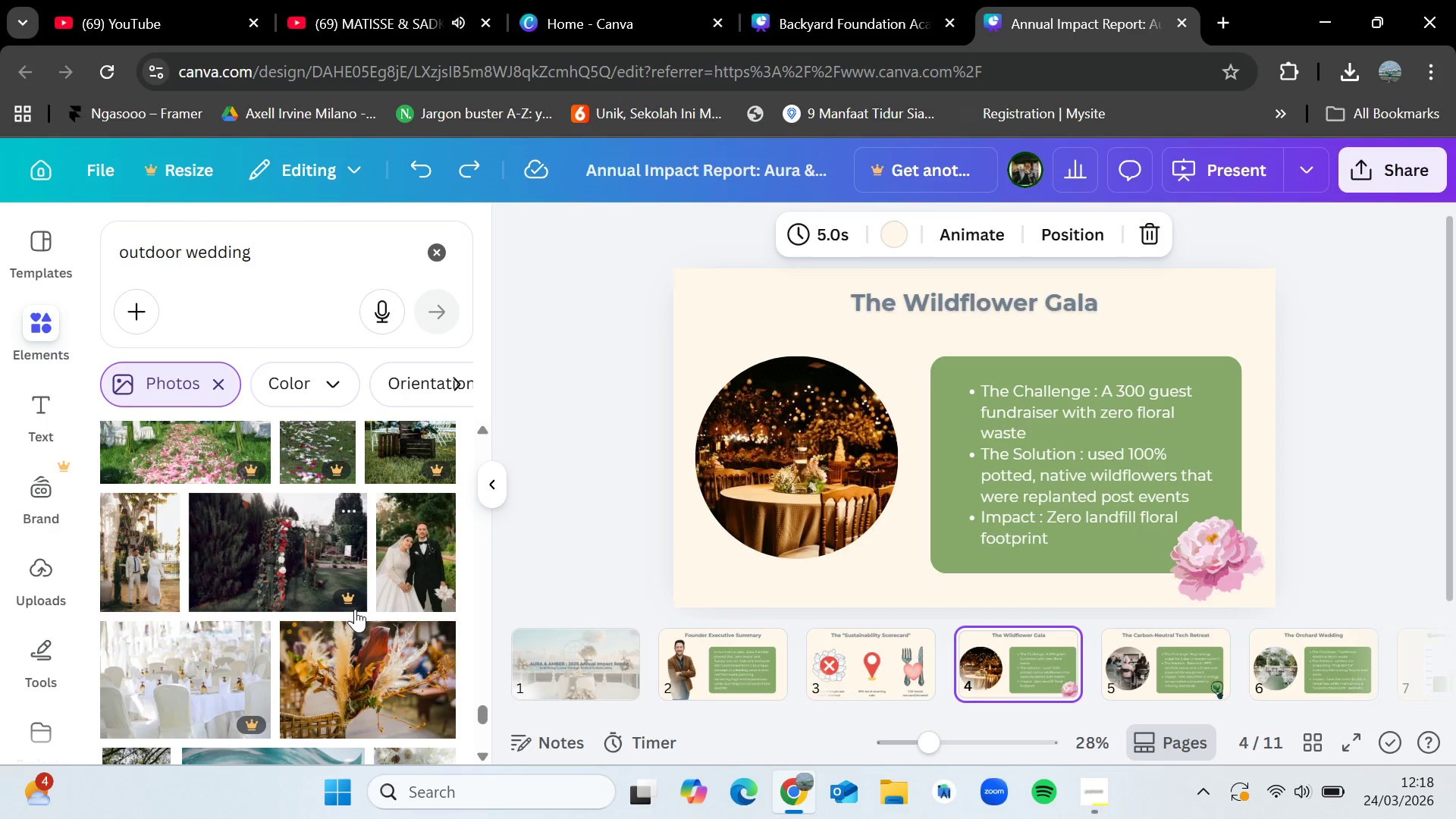 
mouse_move([362, 618])
 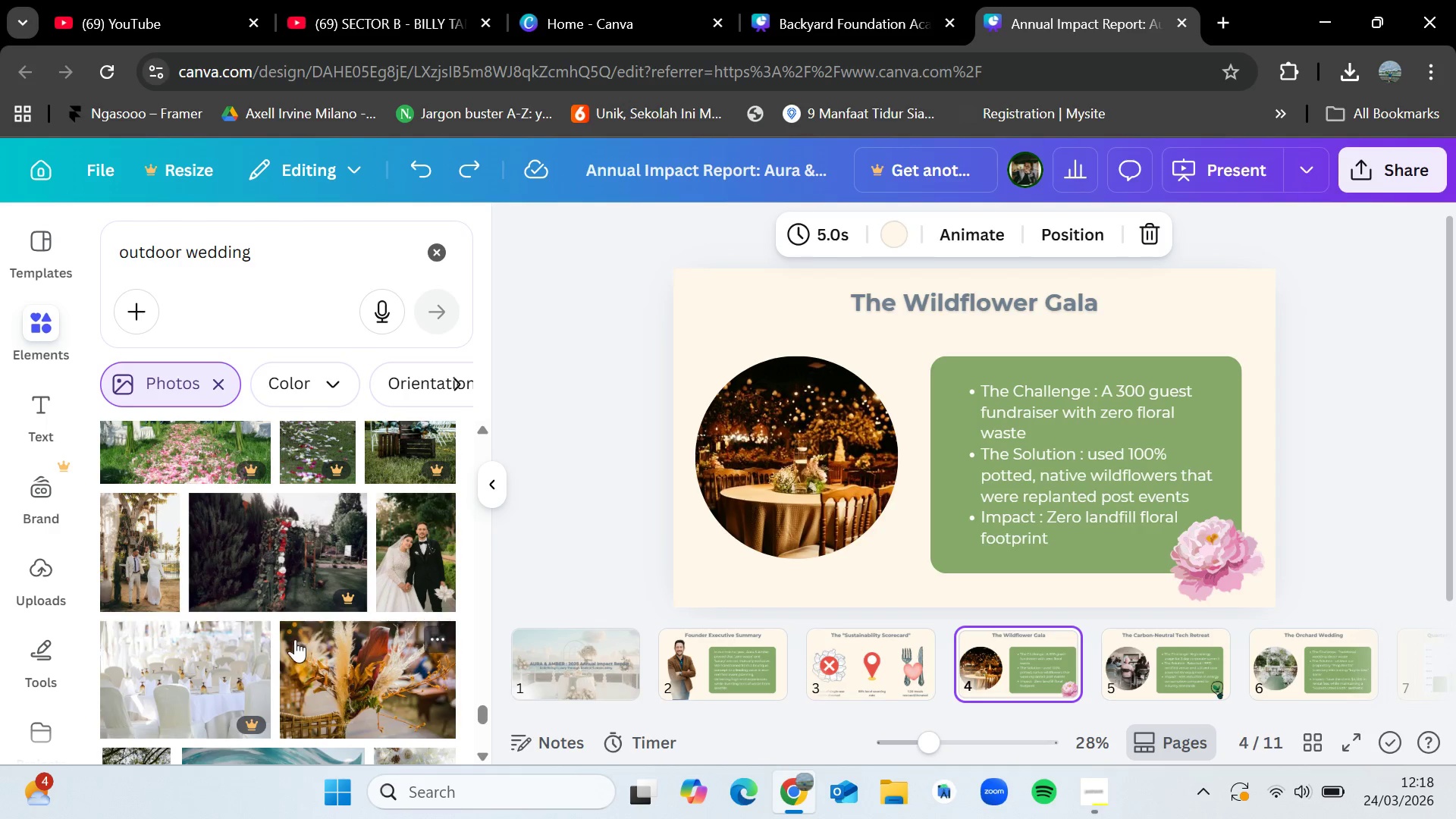 
scroll: coordinate [314, 634], scroll_direction: up, amount: 5.0
 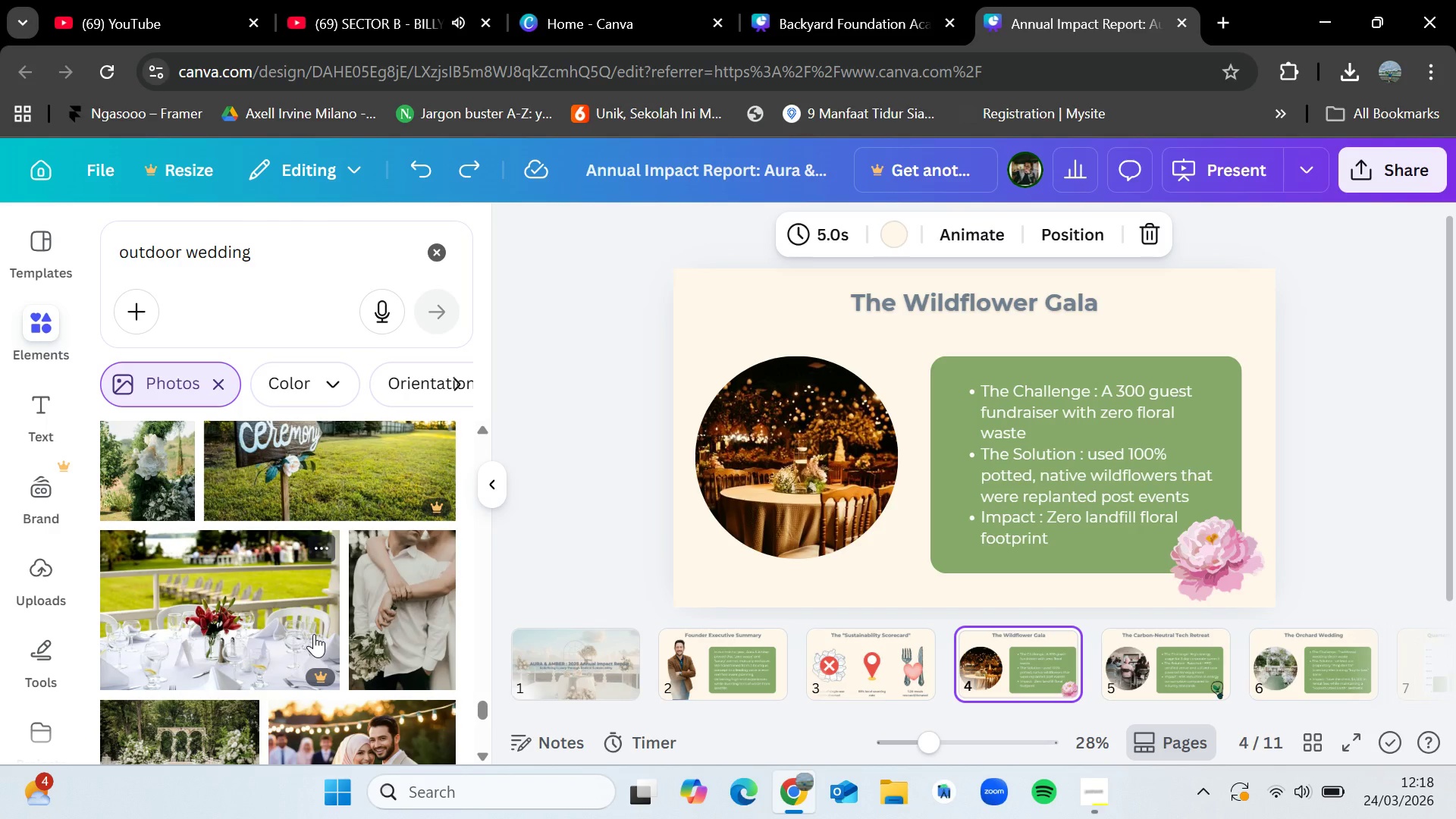 
wait(6.83)
 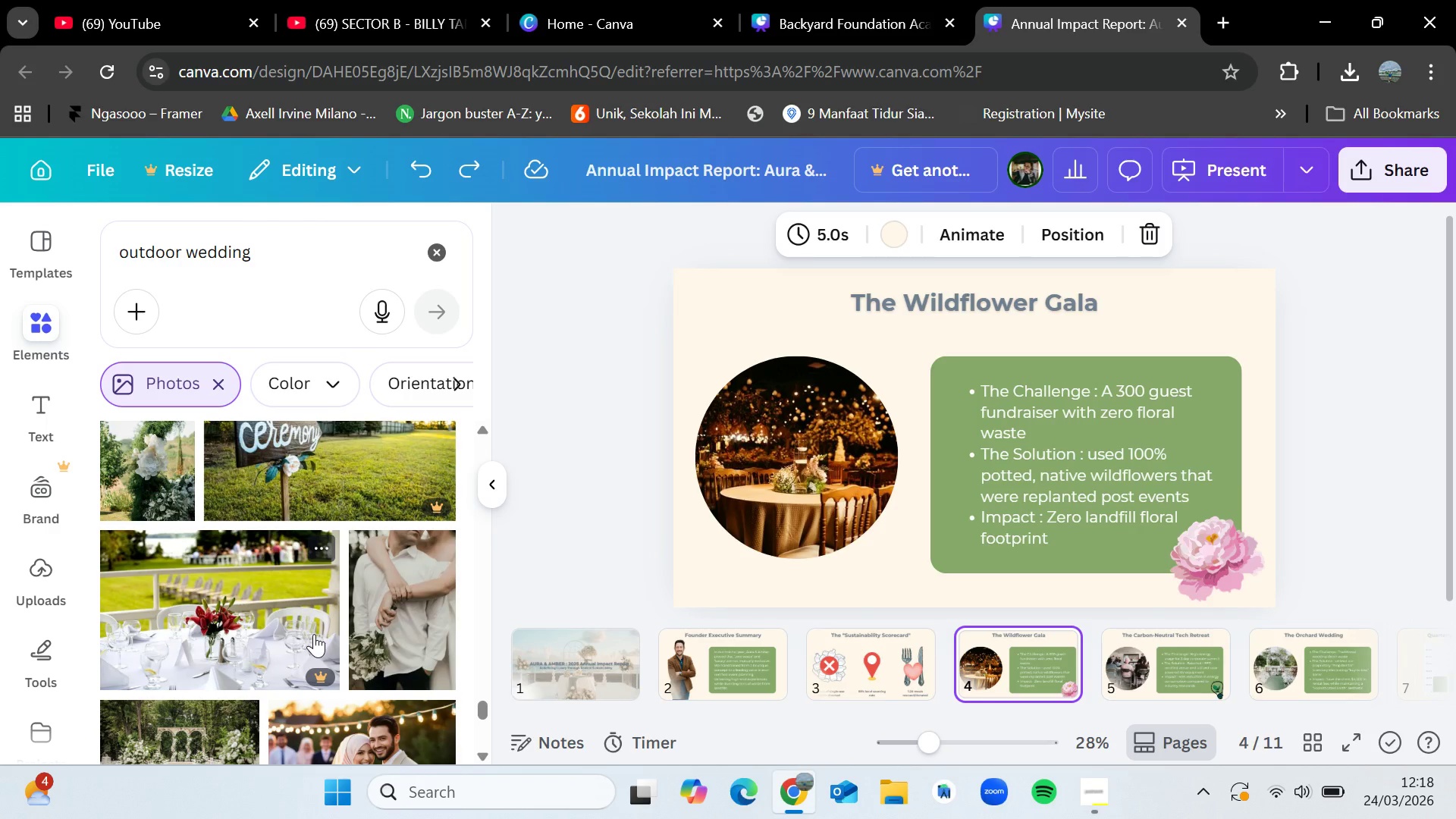 
scroll: coordinate [325, 632], scroll_direction: up, amount: 8.0
 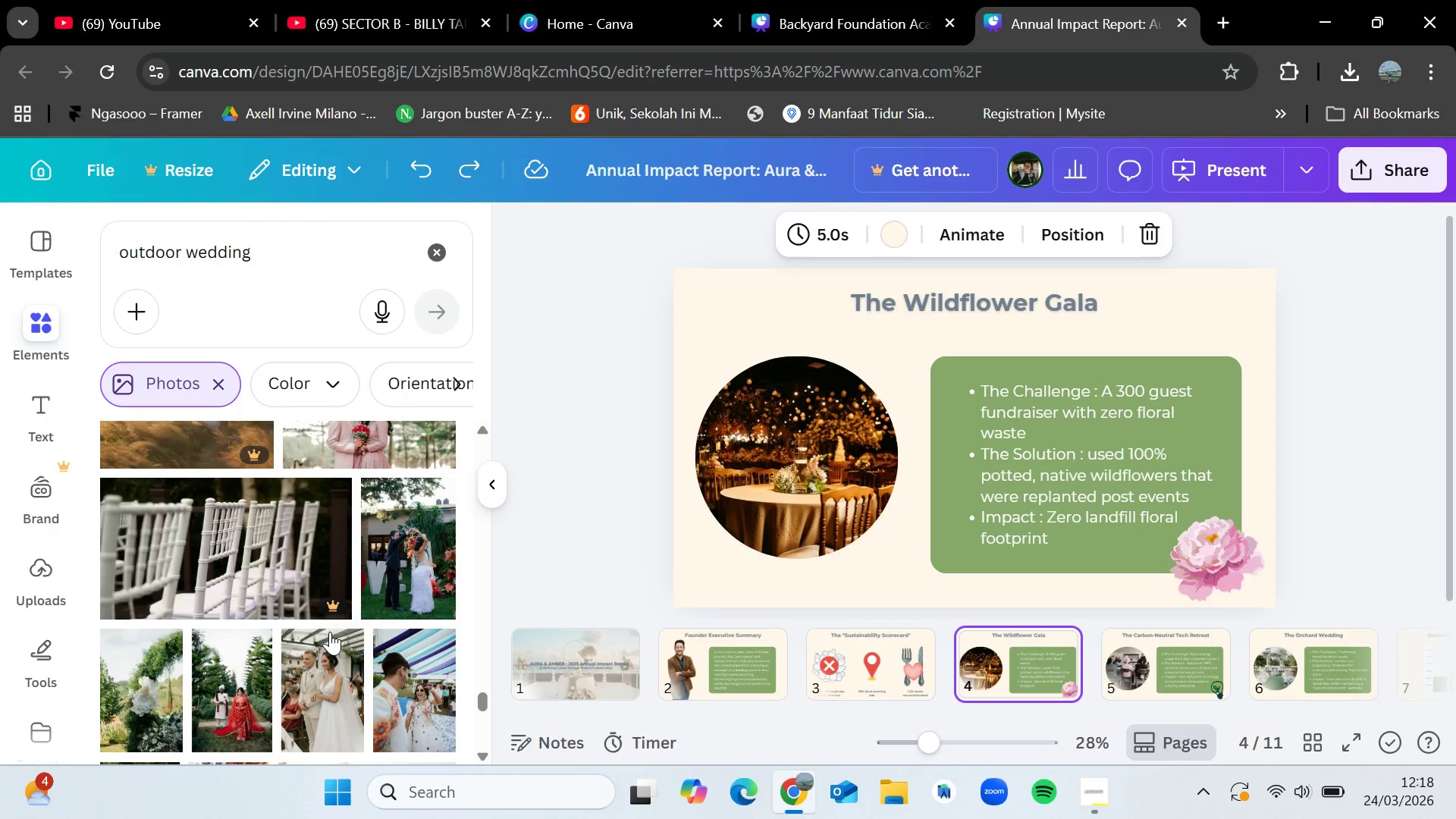 
scroll: coordinate [330, 632], scroll_direction: down, amount: 4.0
 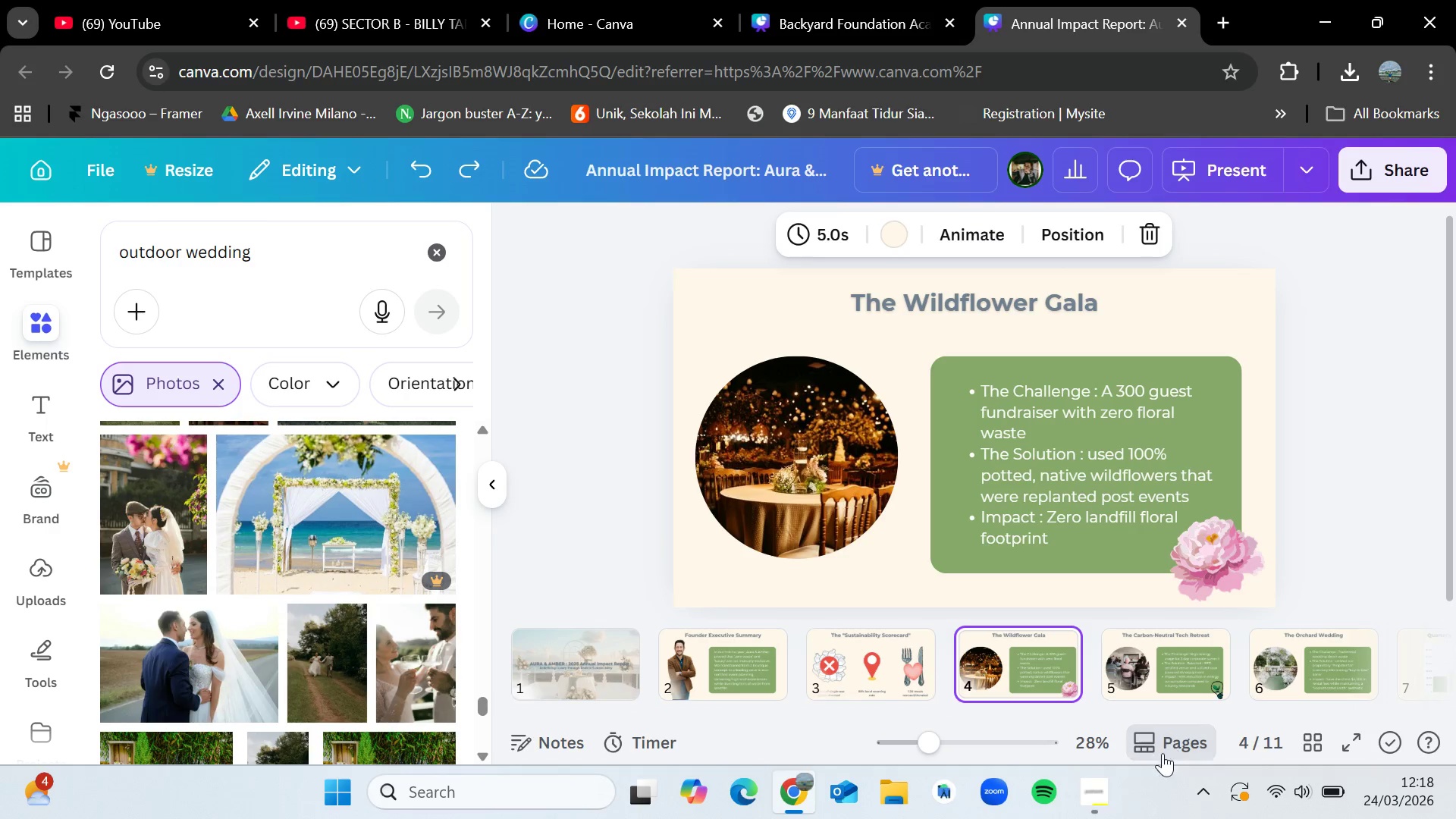 
left_click([1078, 789])